 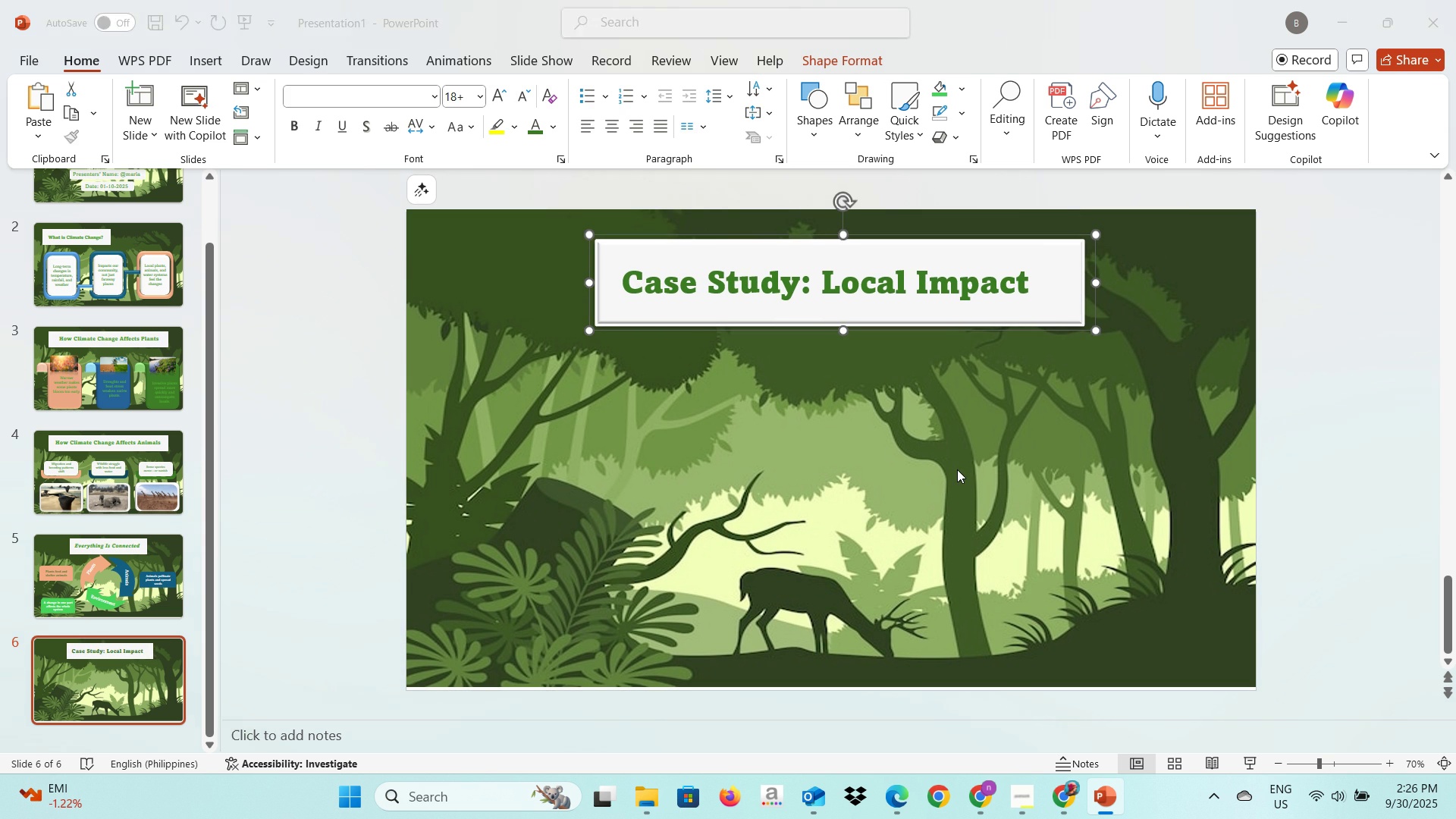 
key(Alt+Tab)
 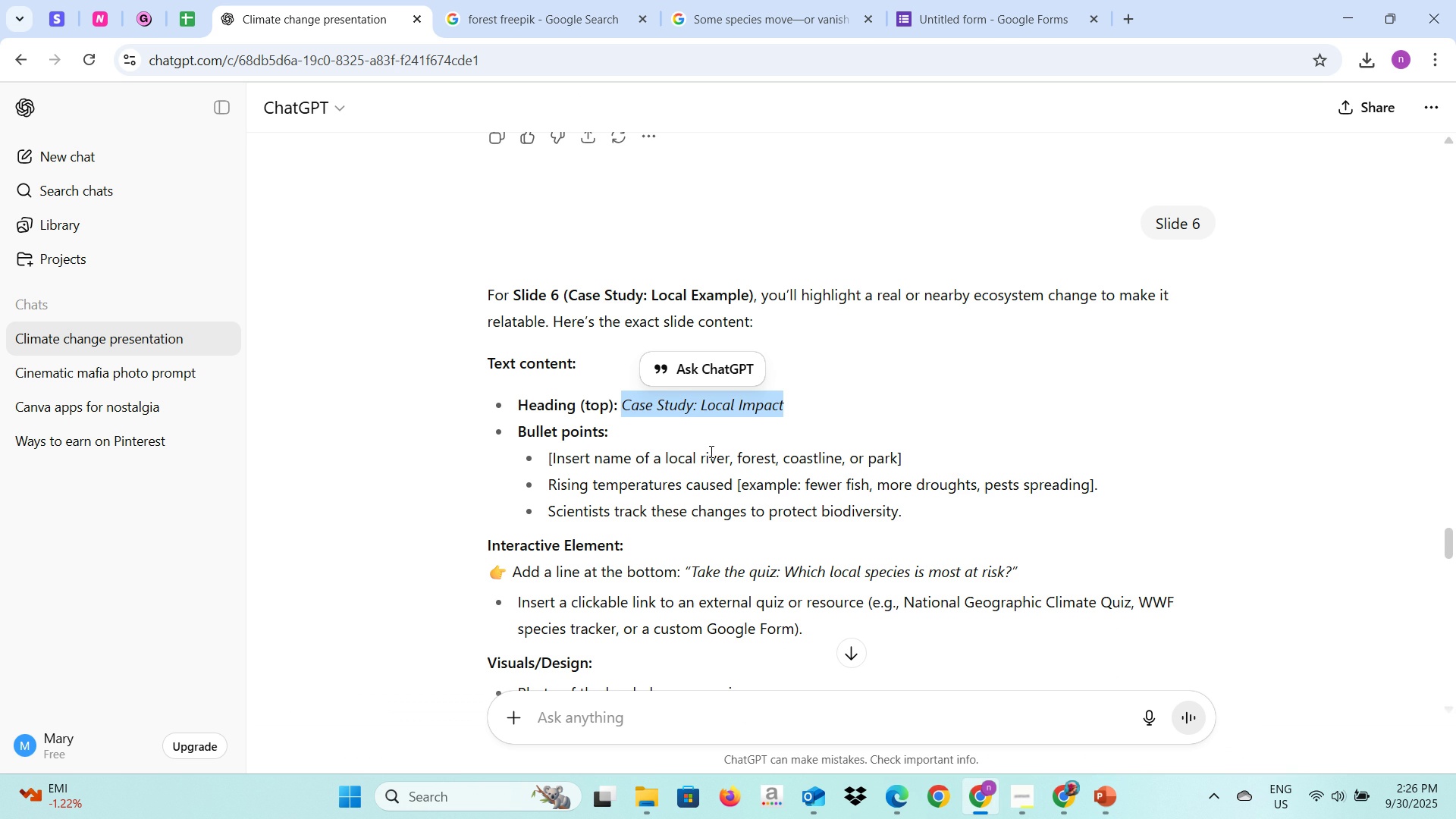 
scroll: coordinate [708, 456], scroll_direction: down, amount: 1.0
 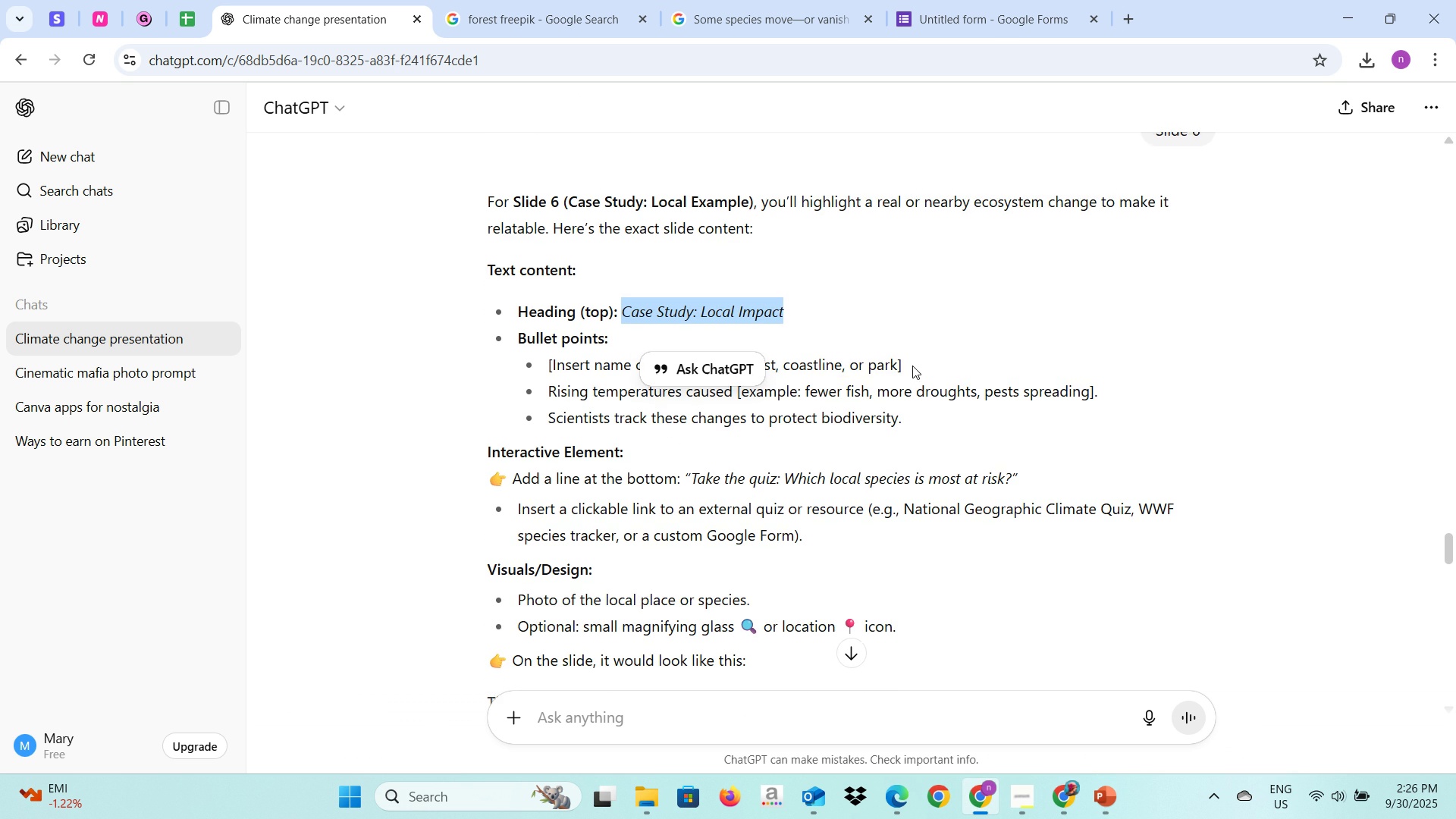 
scroll: coordinate [912, 366], scroll_direction: up, amount: 1.0
 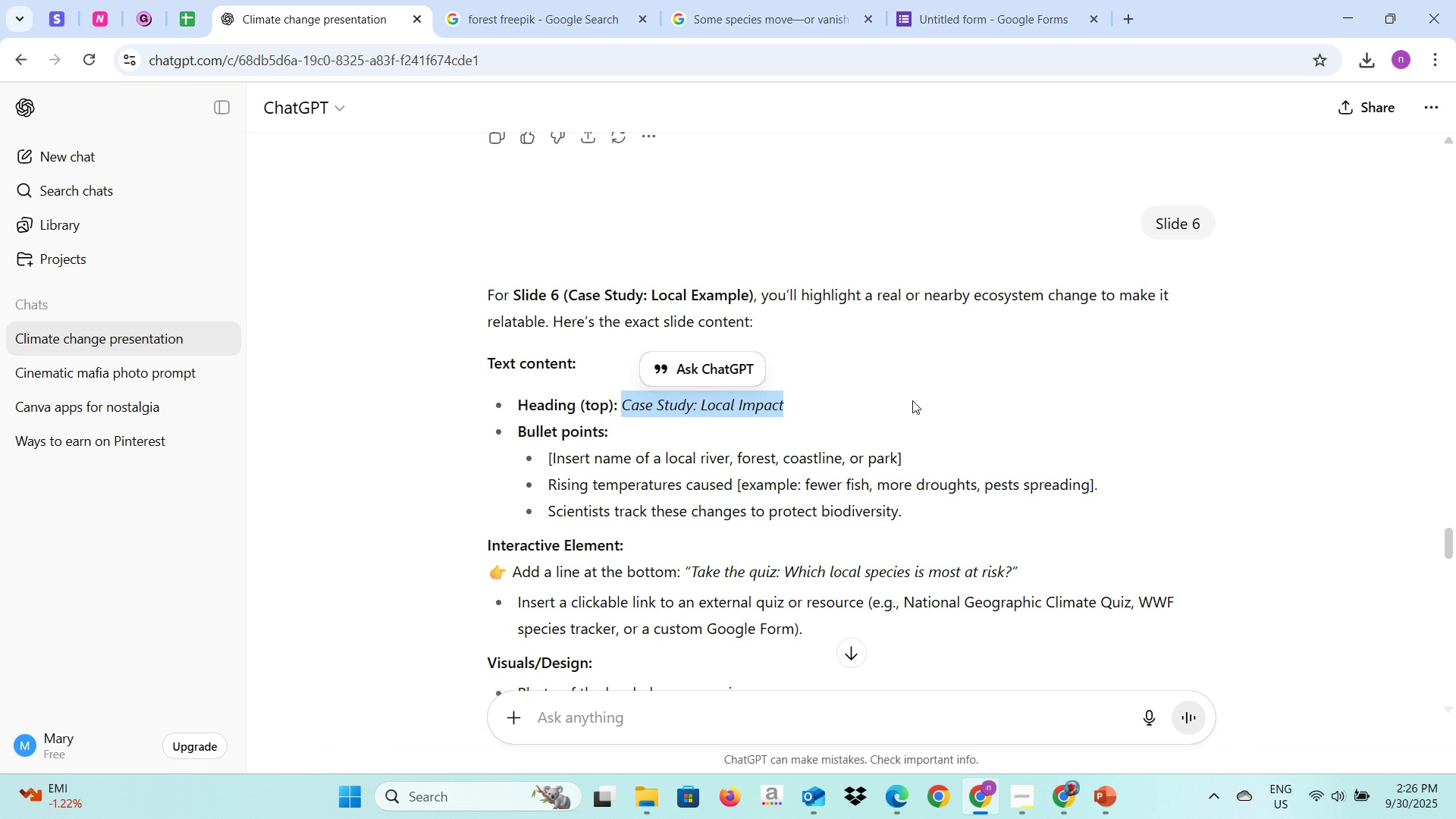 
wait(7.73)
 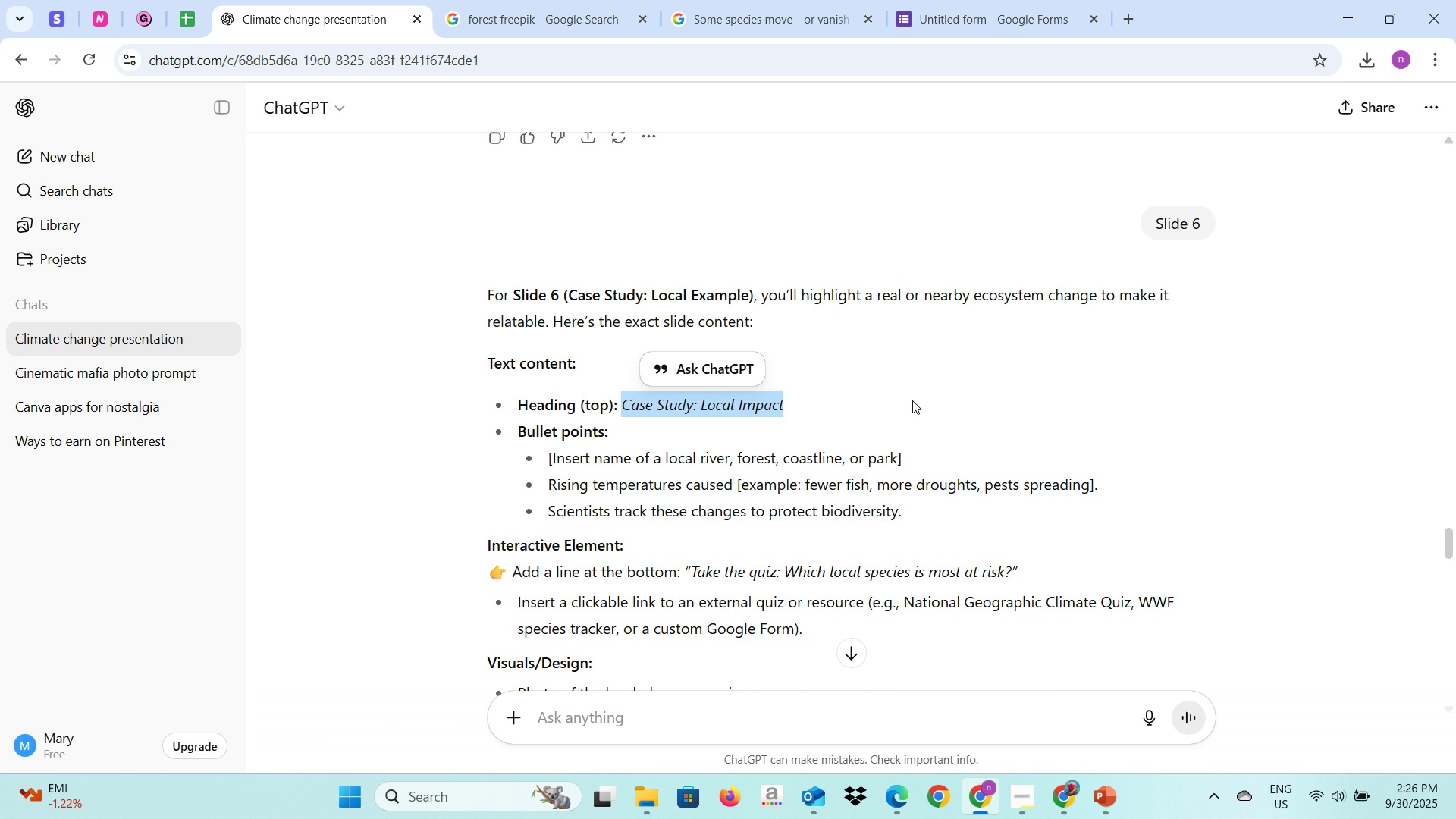 
scroll: coordinate [866, 520], scroll_direction: down, amount: 4.0